 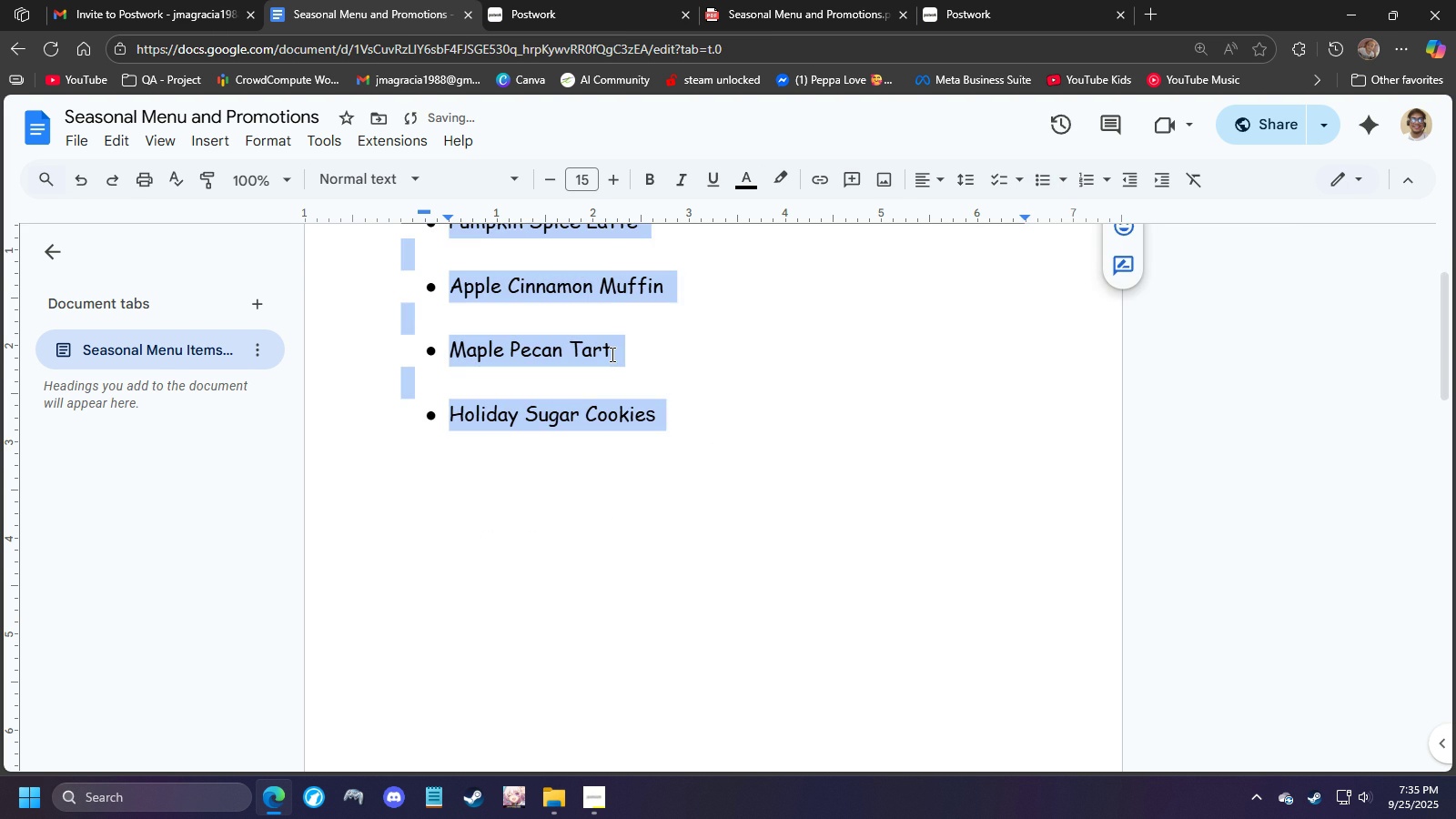 
left_click([854, 403])
 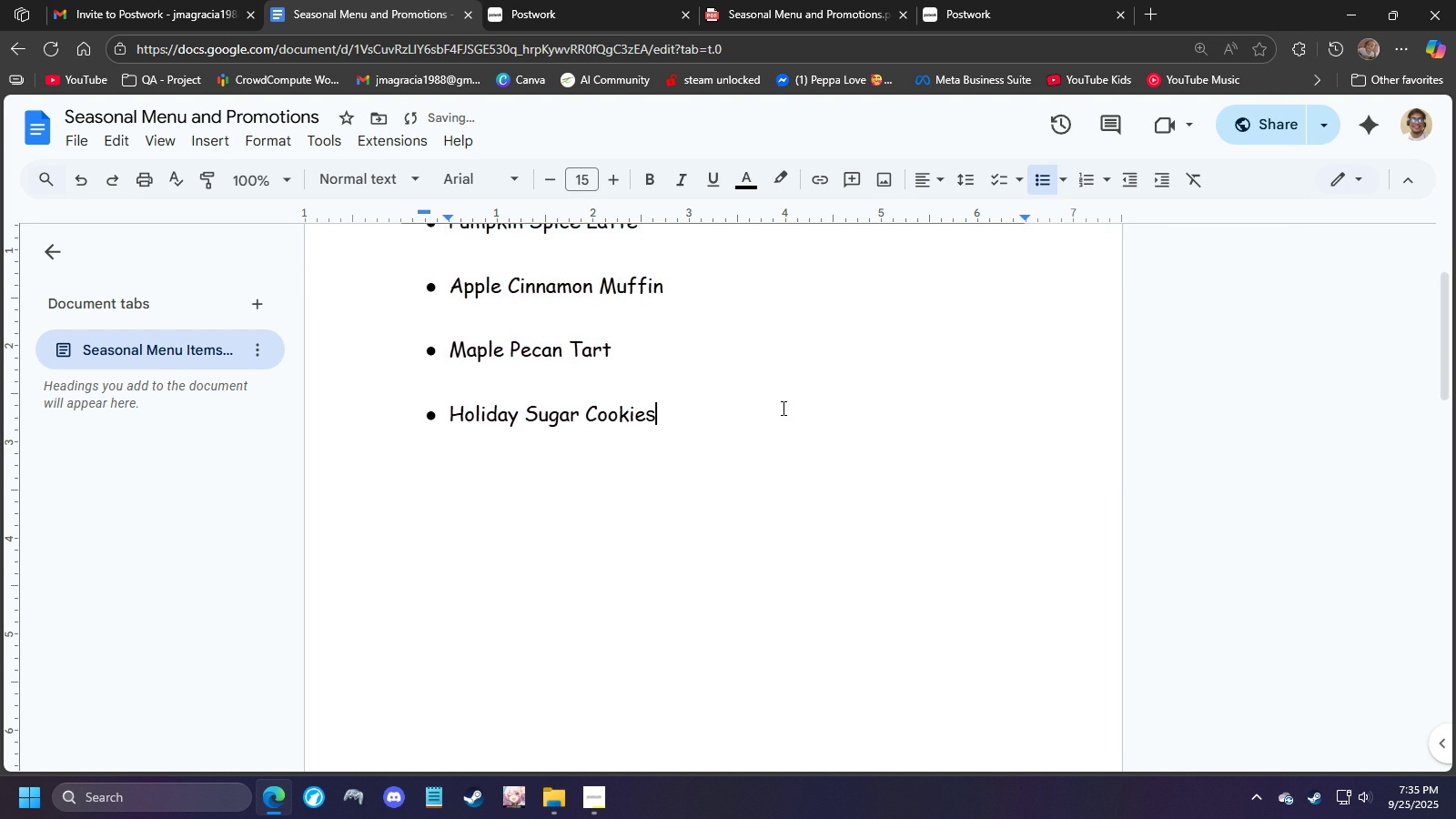 
scroll: coordinate [781, 408], scroll_direction: up, amount: 3.0
 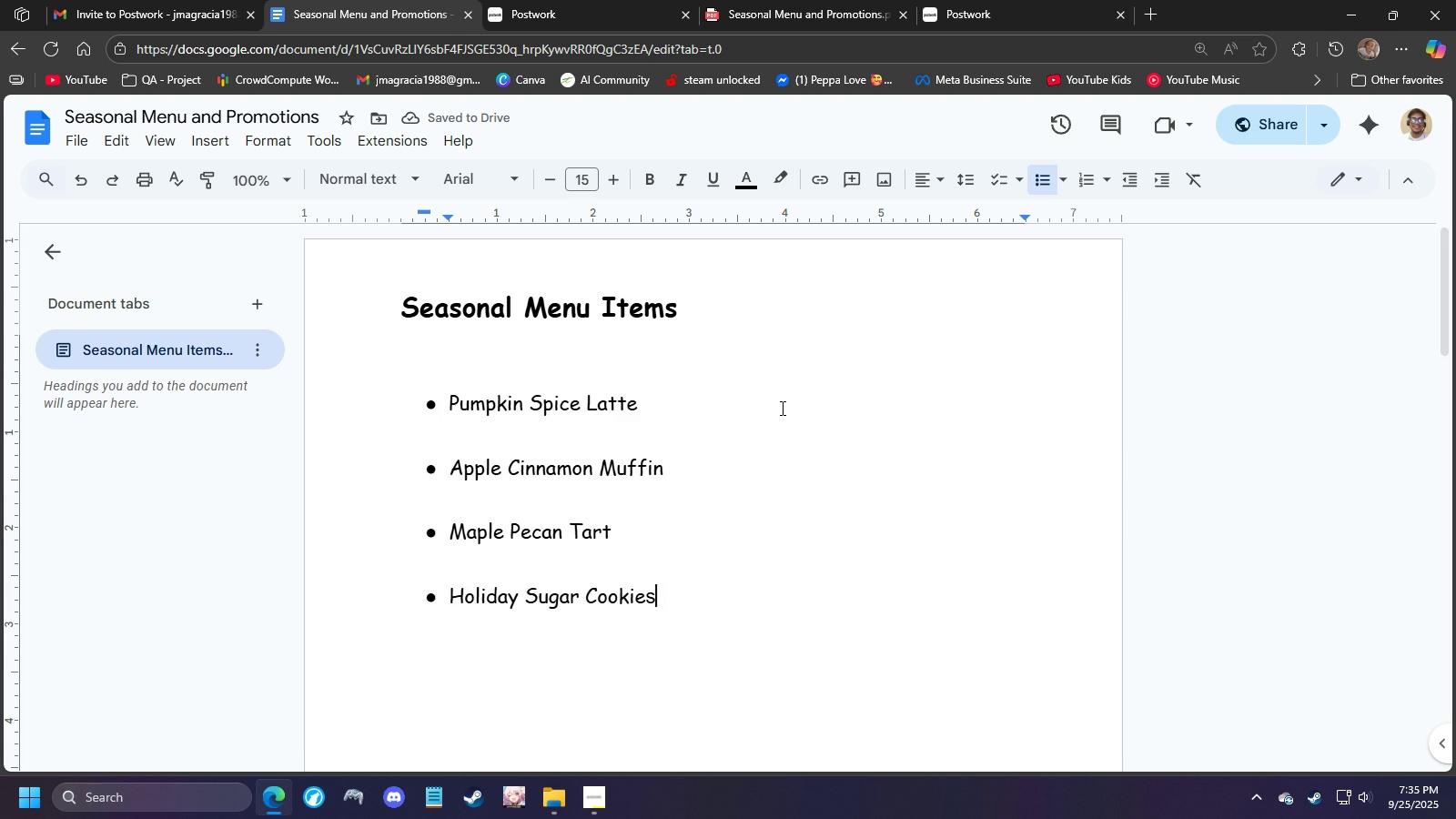 
scroll: coordinate [781, 408], scroll_direction: down, amount: 12.0
 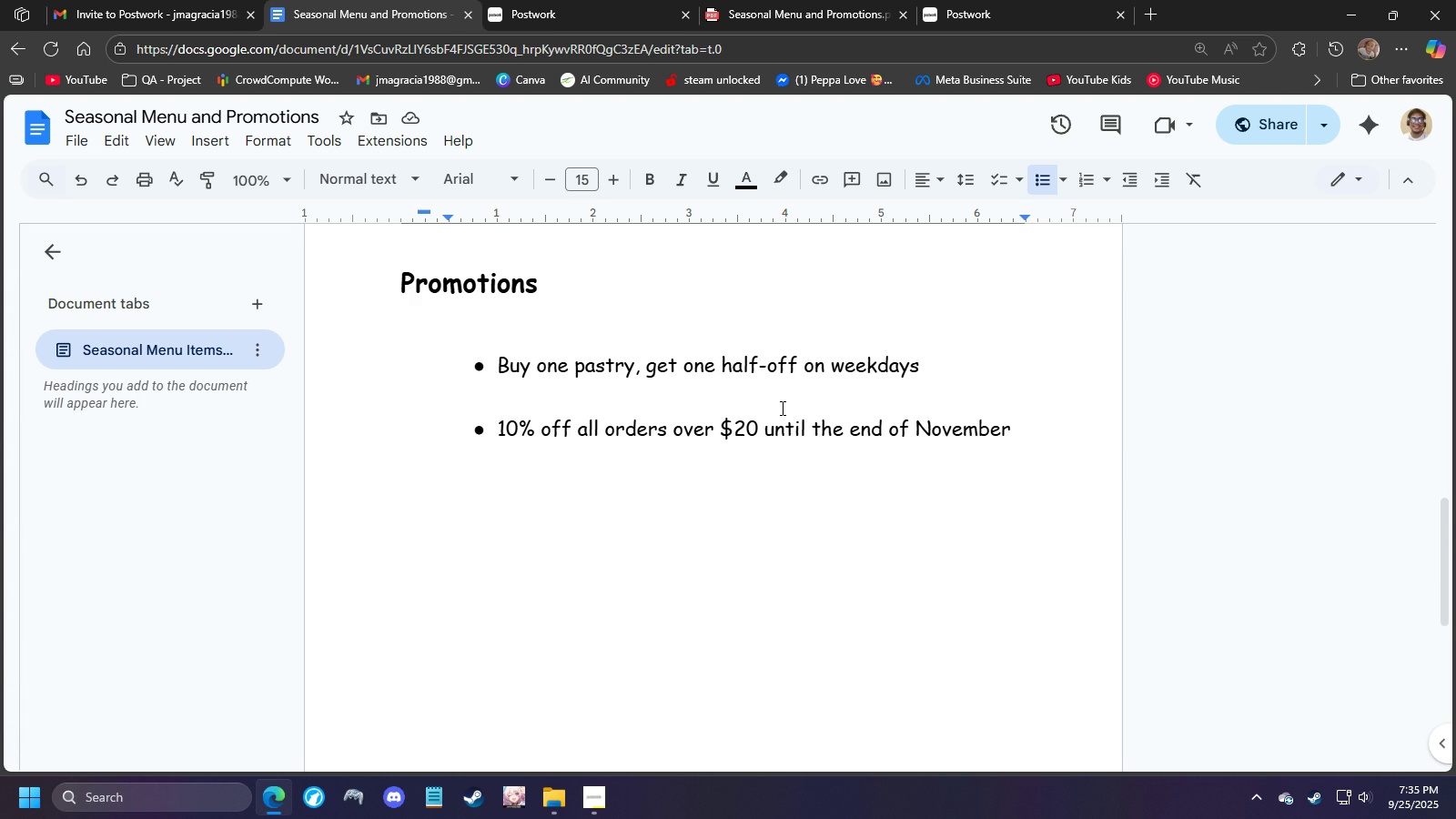 
scroll: coordinate [786, 408], scroll_direction: up, amount: 17.0
 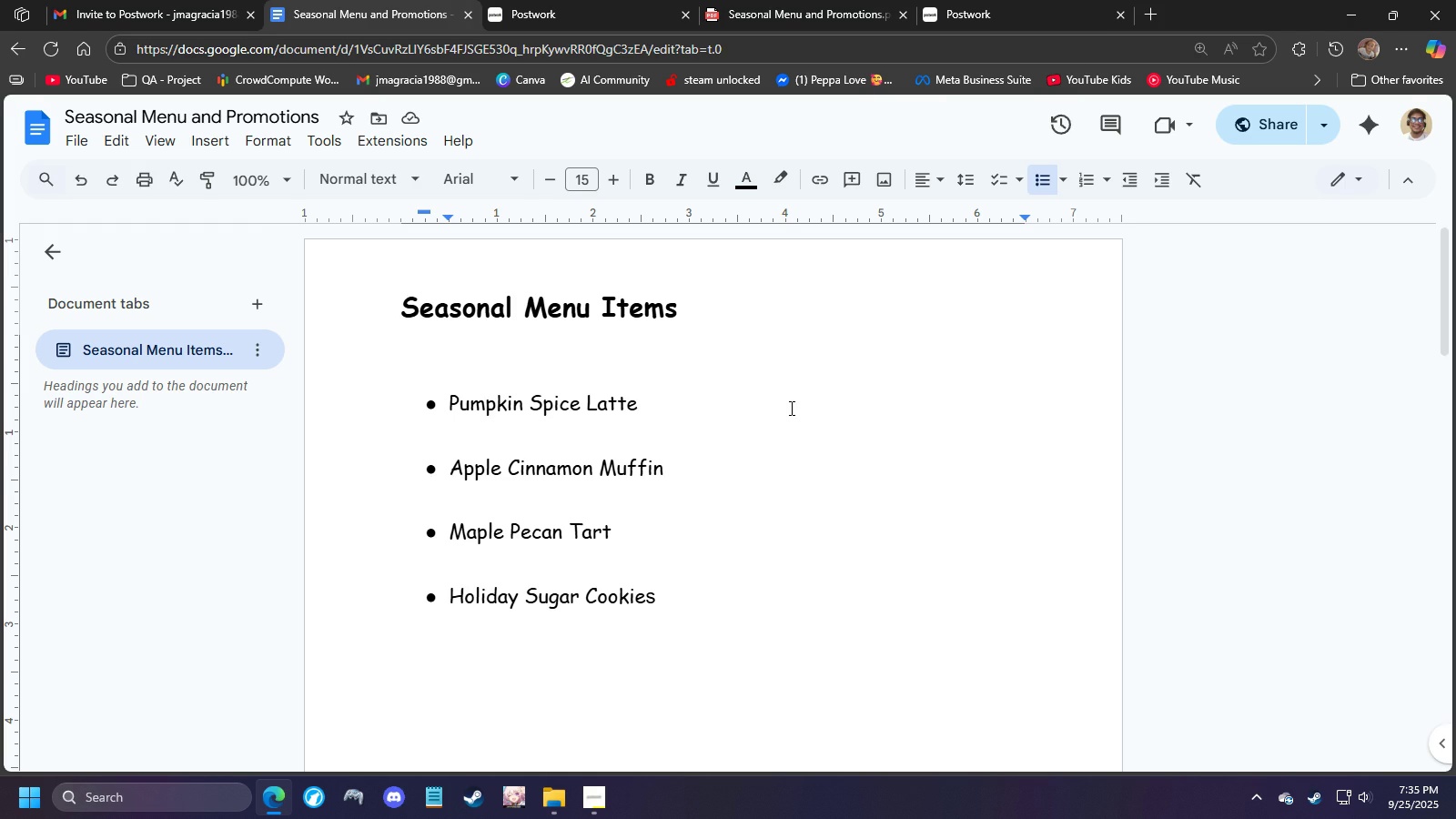 
wait(22.87)
 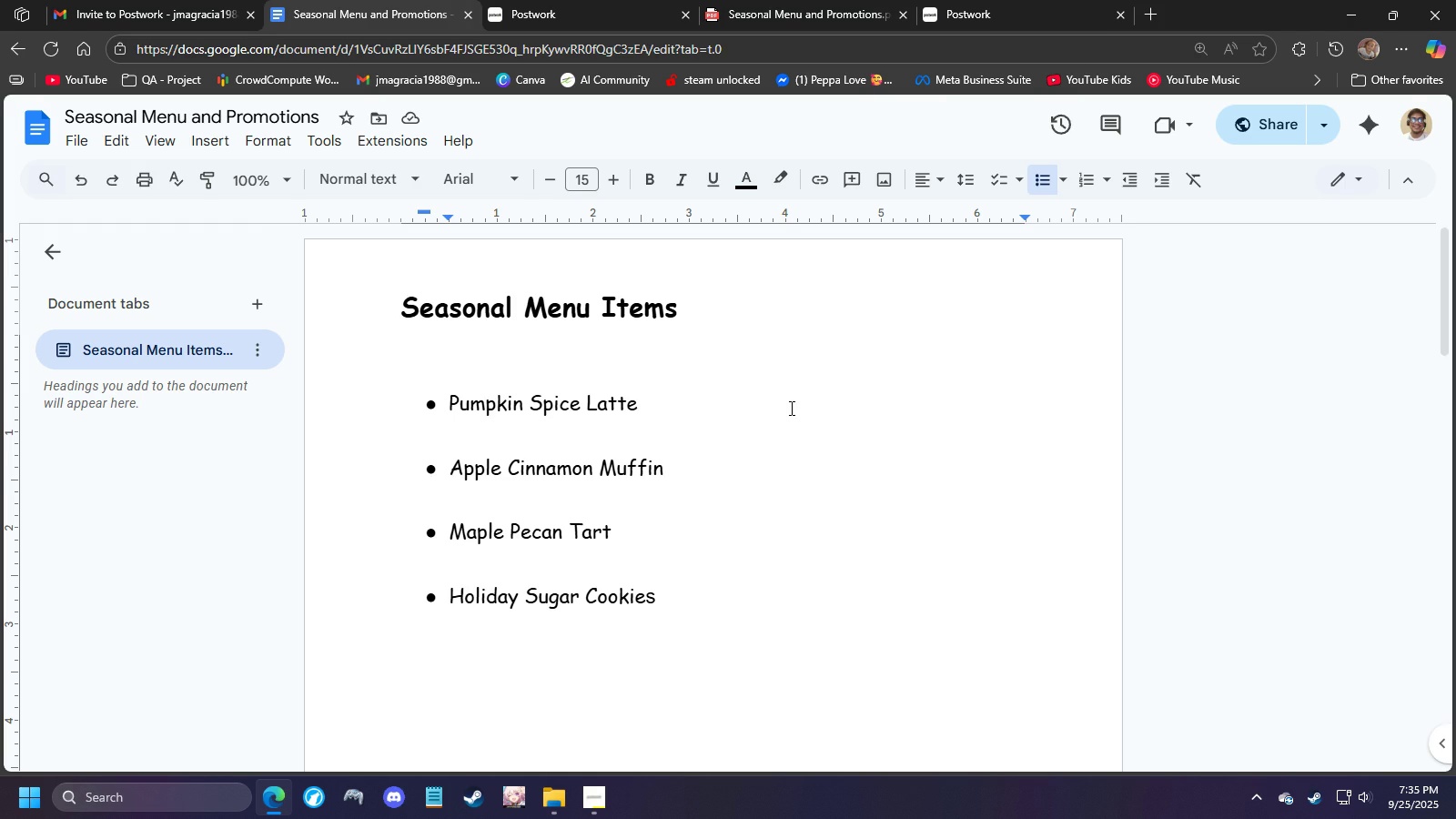 
left_click([599, 6])